 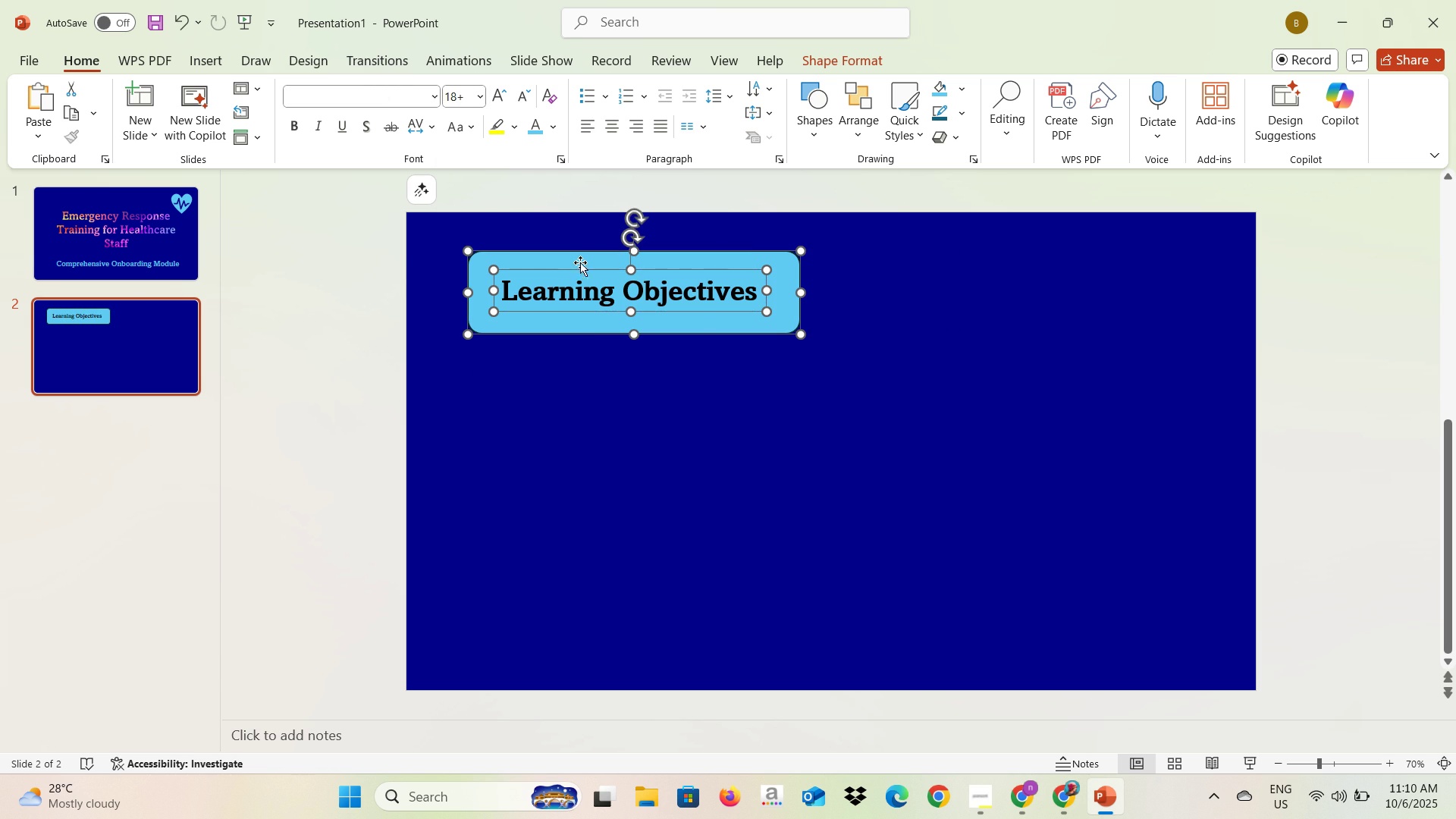 
right_click([580, 262])
 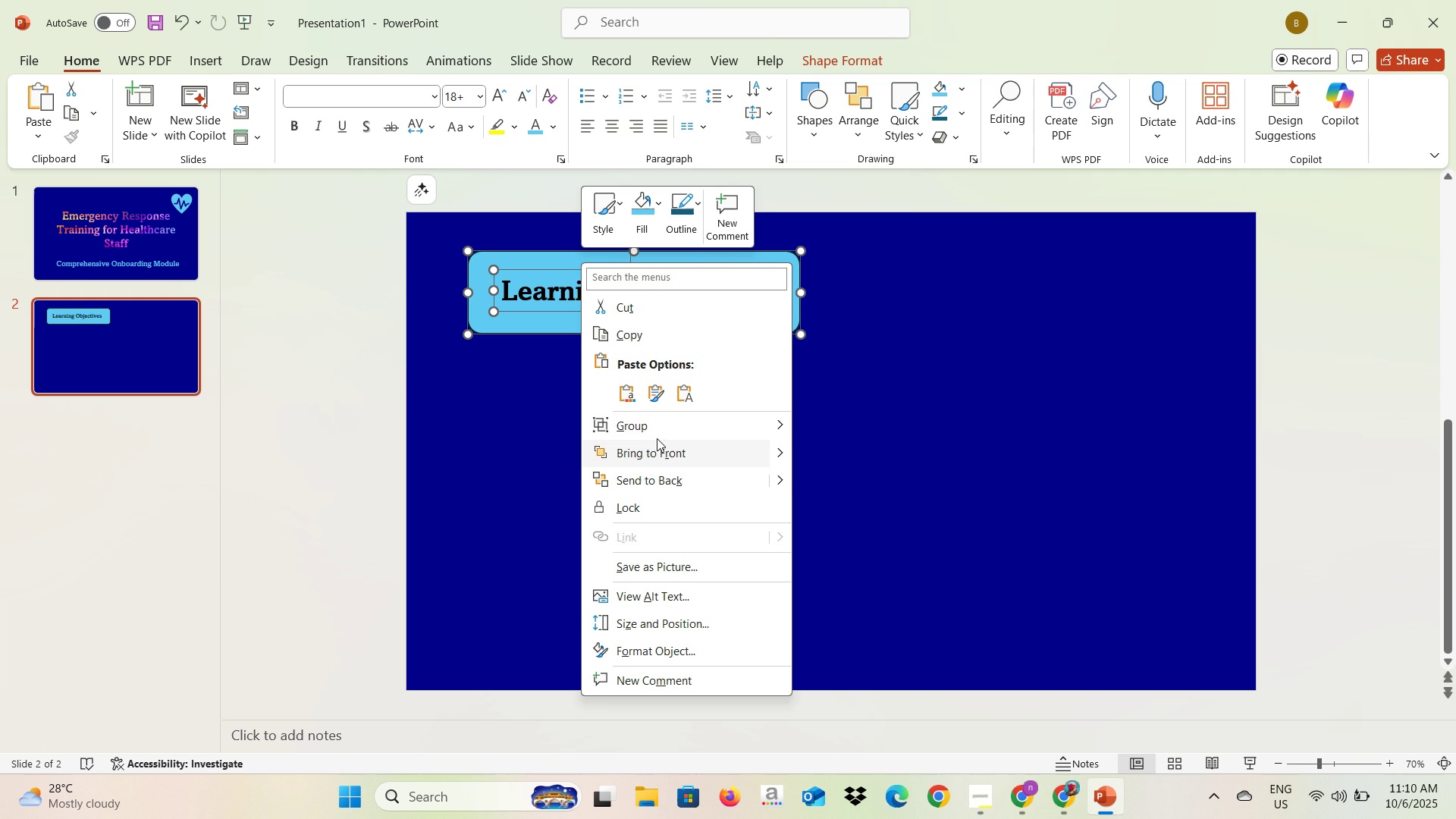 
left_click([657, 425])
 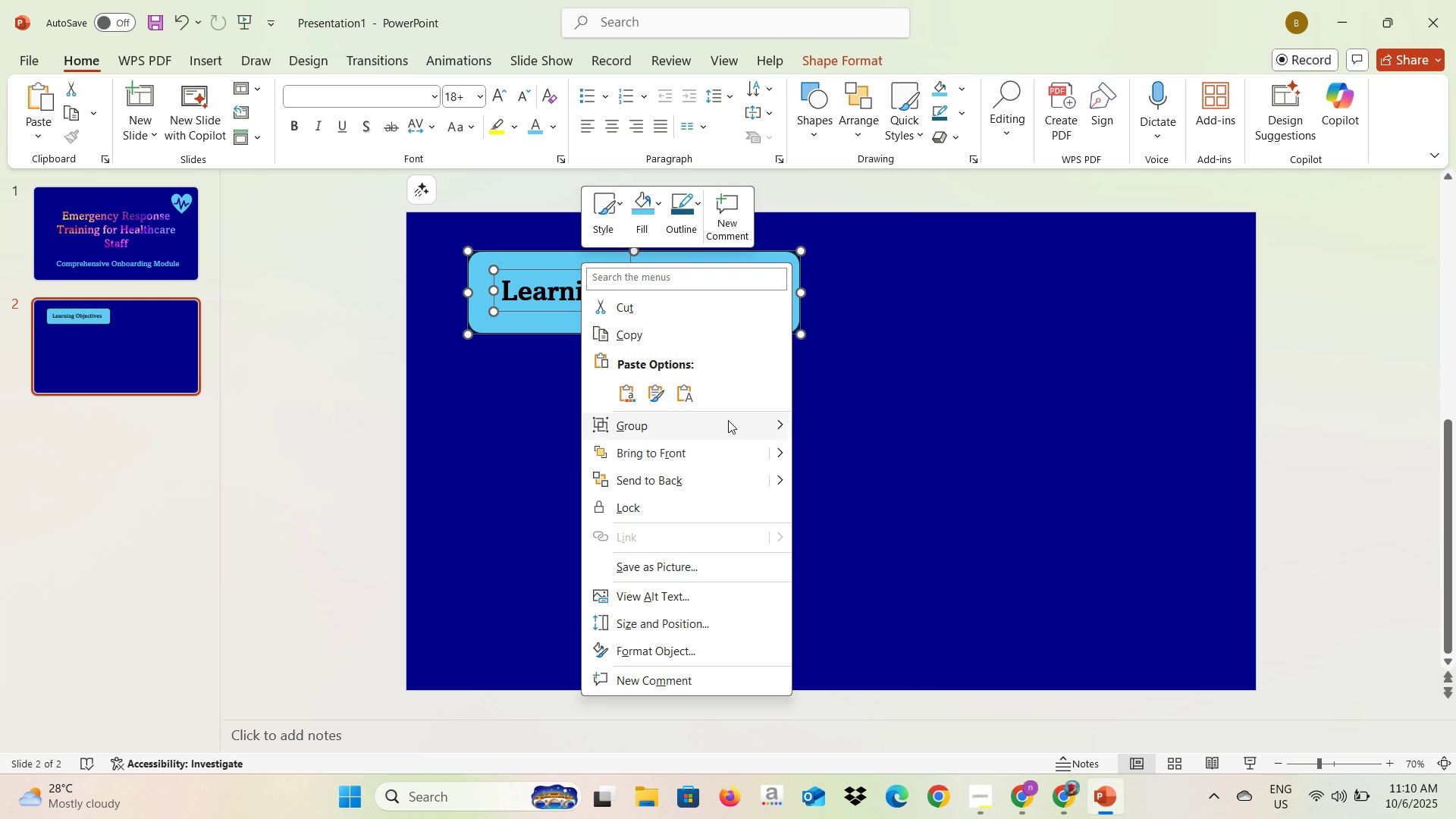 
left_click([727, 425])
 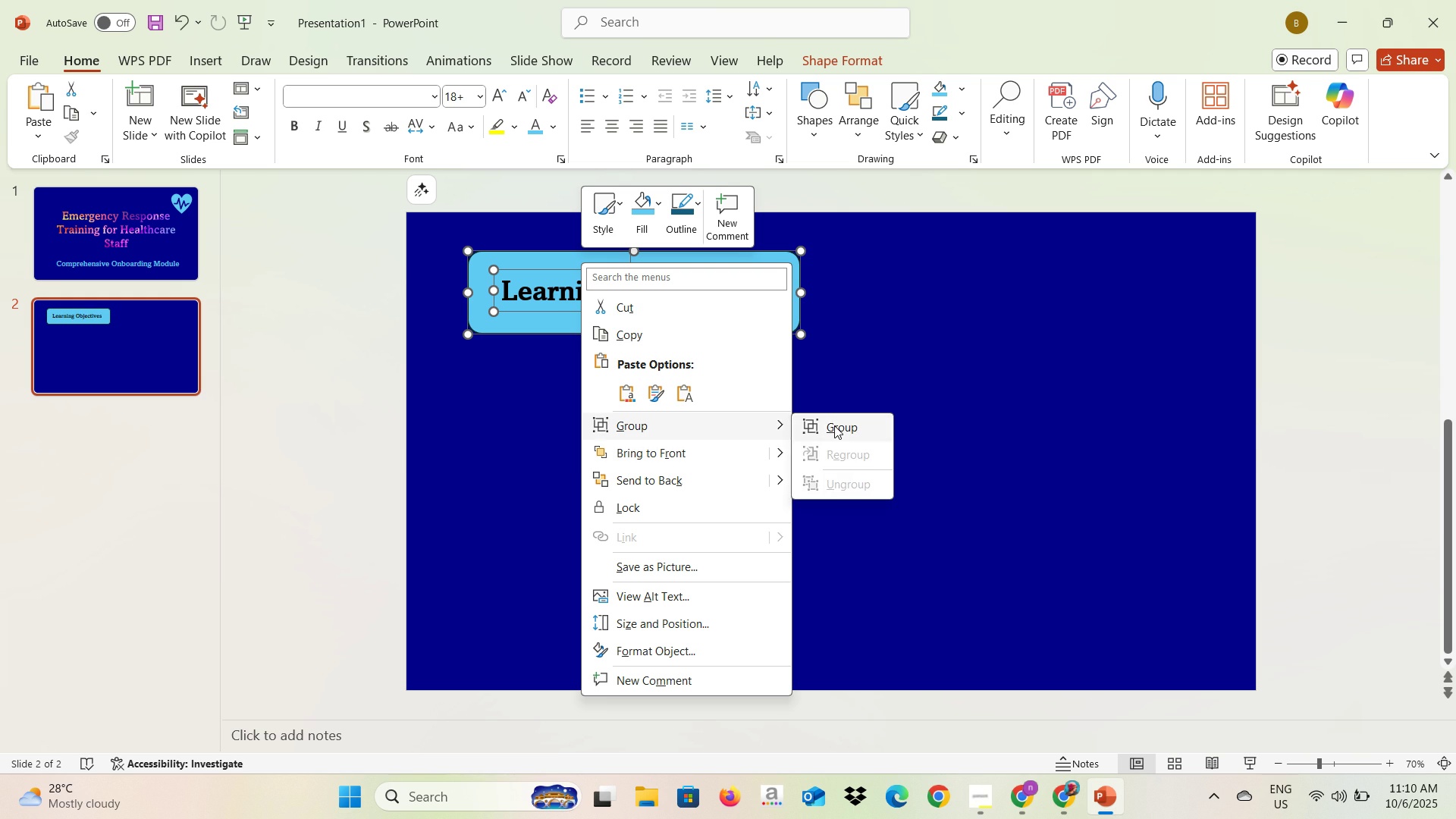 
left_click([834, 425])
 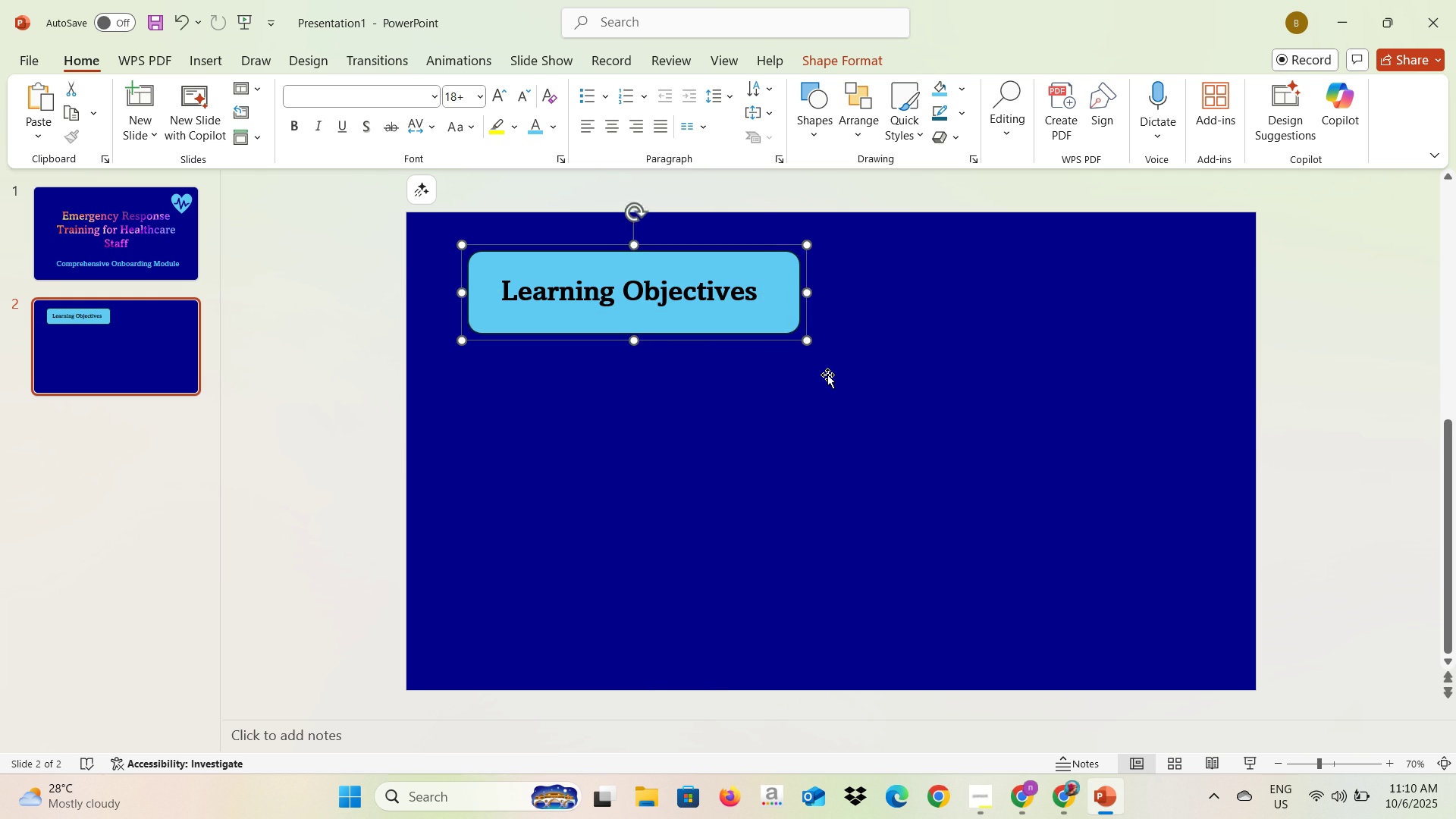 
left_click([827, 375])
 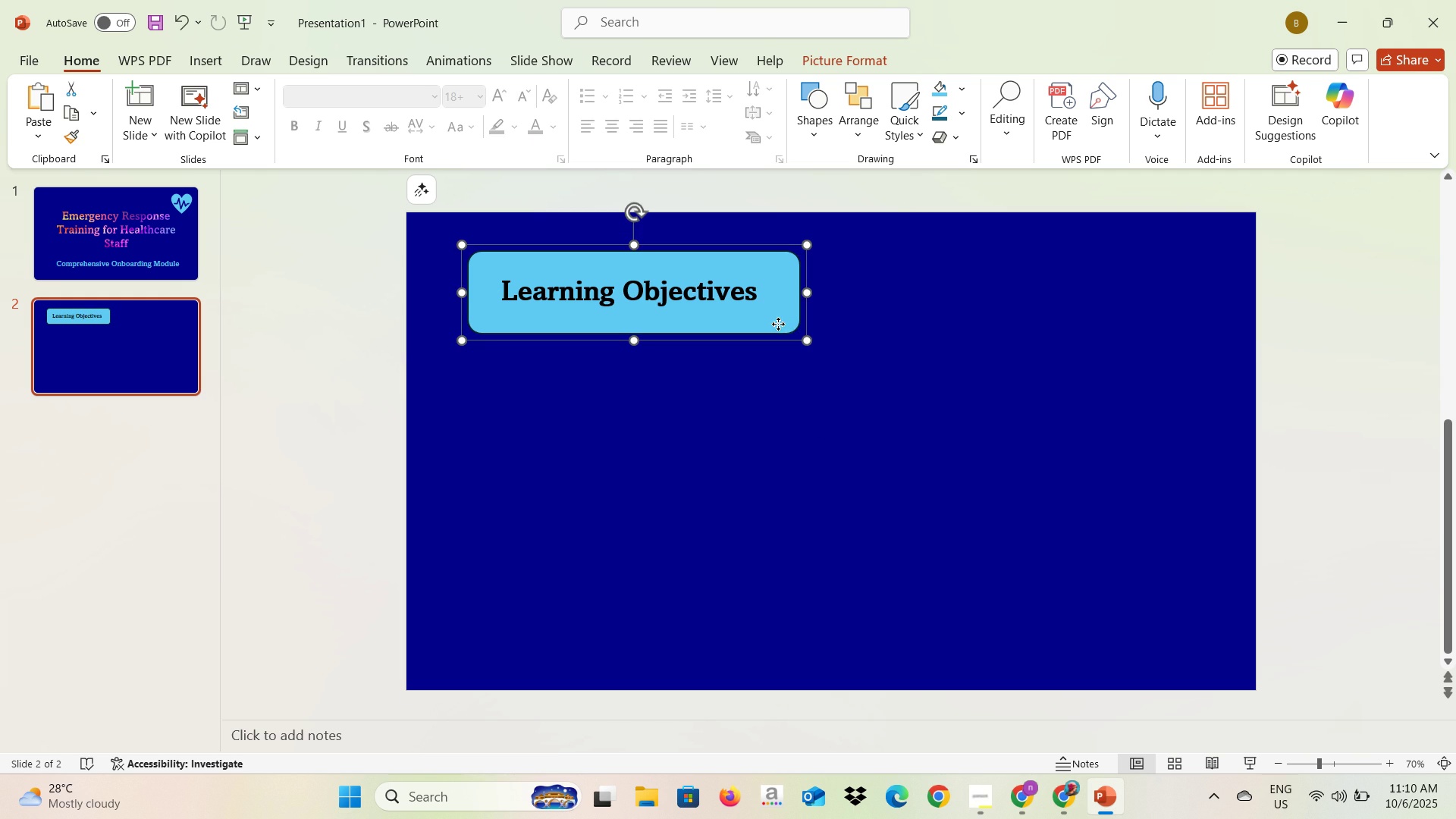 
left_click([778, 324])
 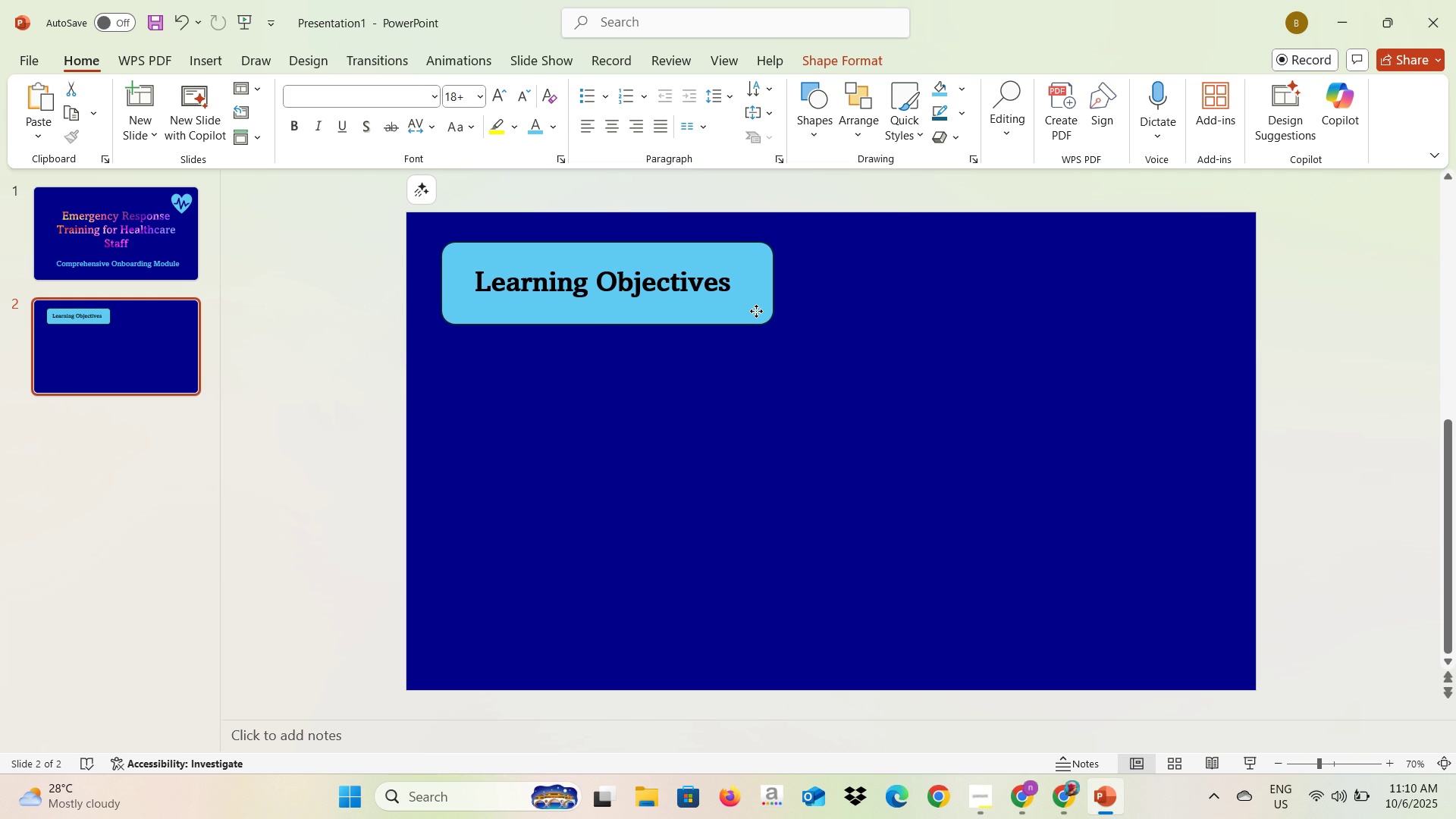 
key(Alt+AltLeft)
 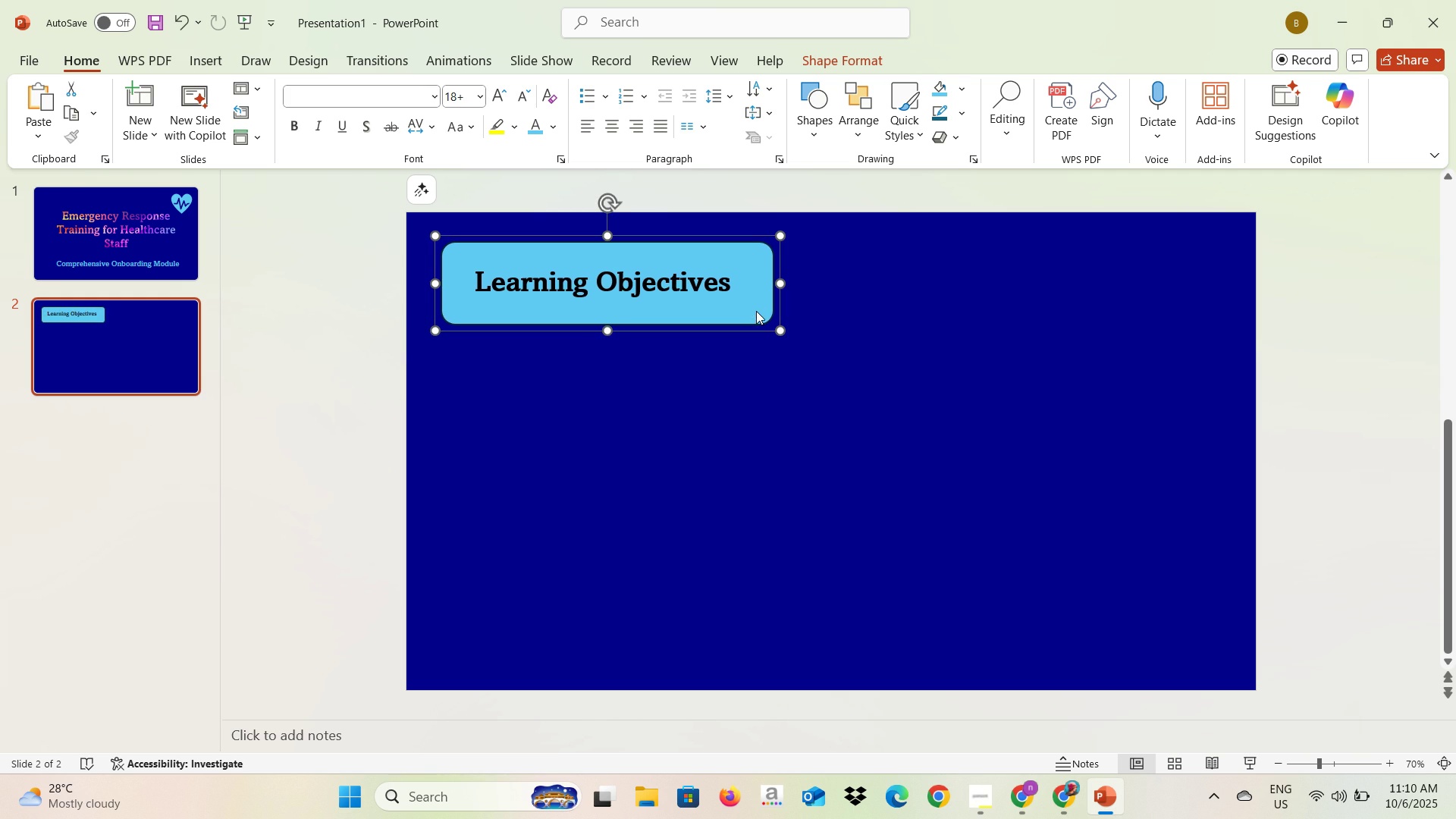 
key(Alt+Tab)
 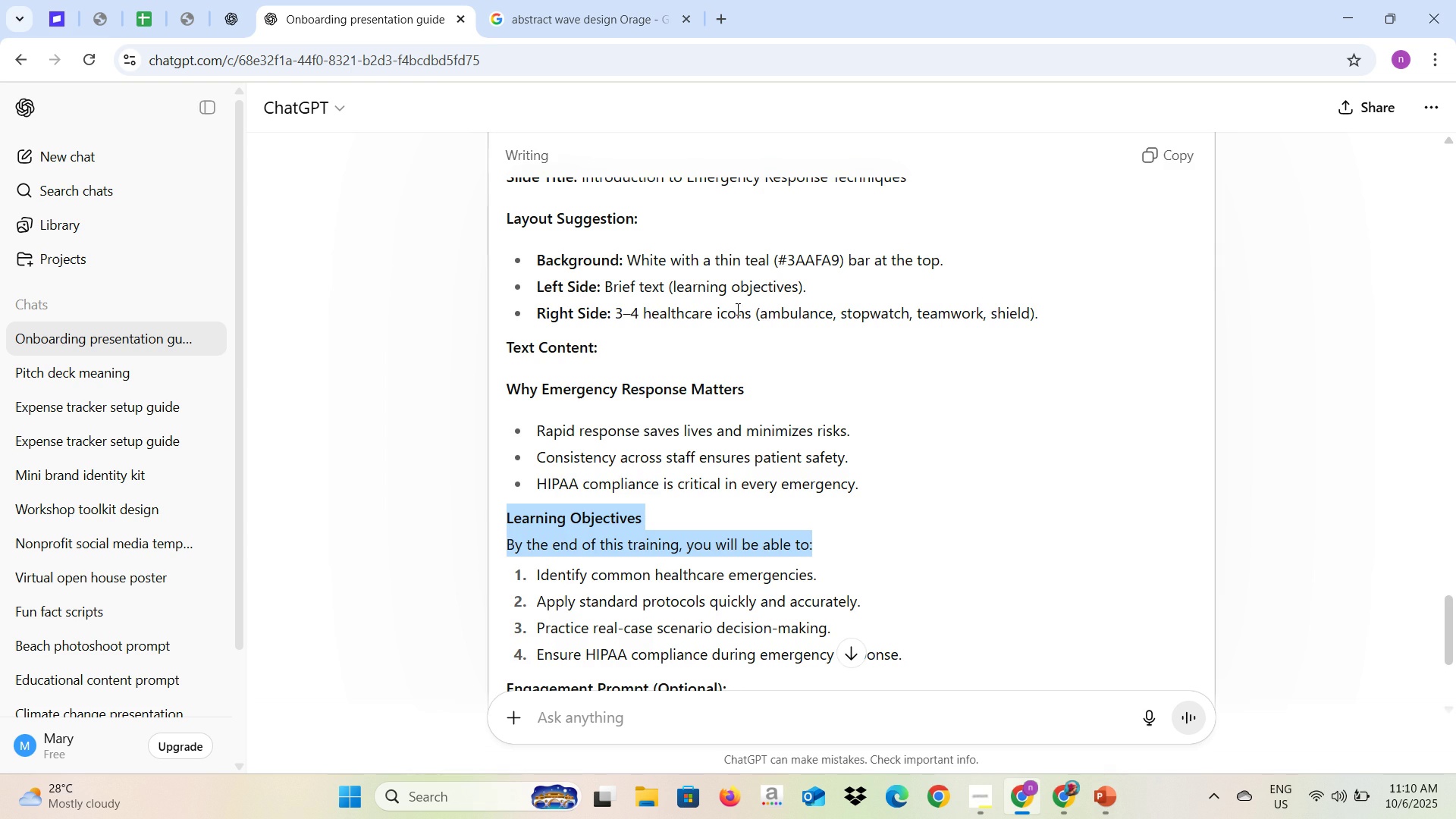 
scroll: coordinate [730, 312], scroll_direction: up, amount: 7.0
 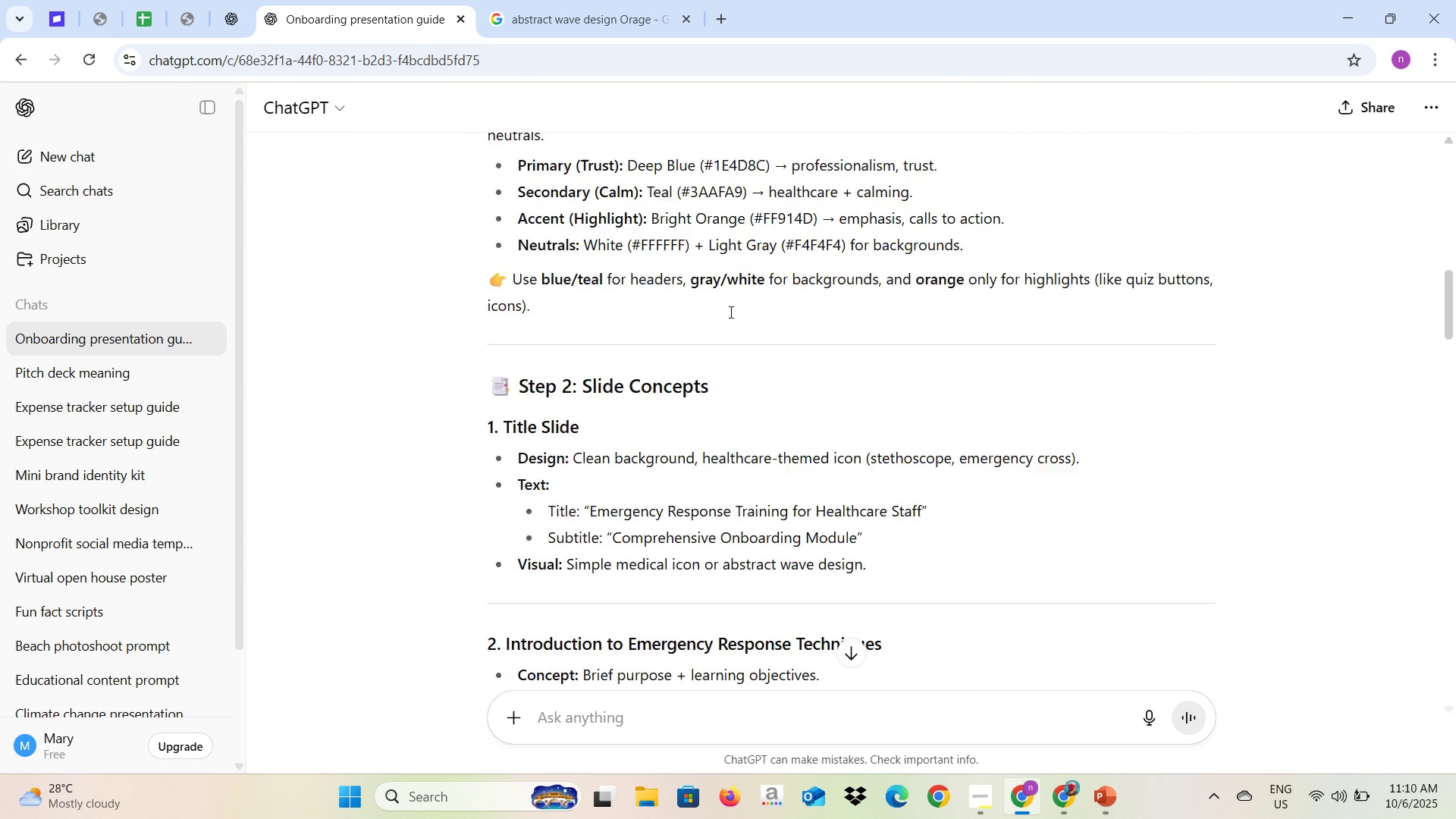 
scroll: coordinate [730, 312], scroll_direction: down, amount: 4.0
 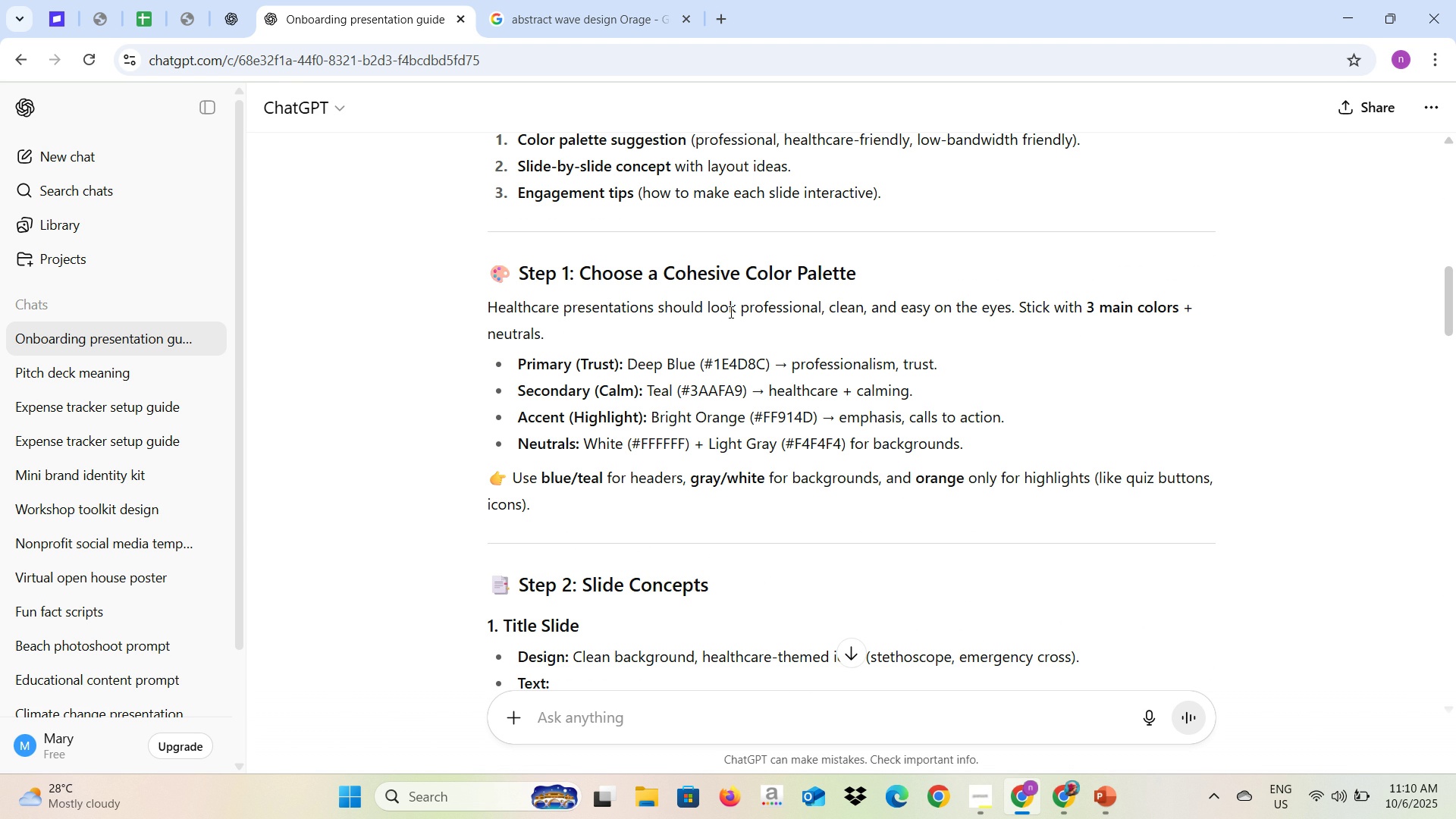 
wait(14.93)
 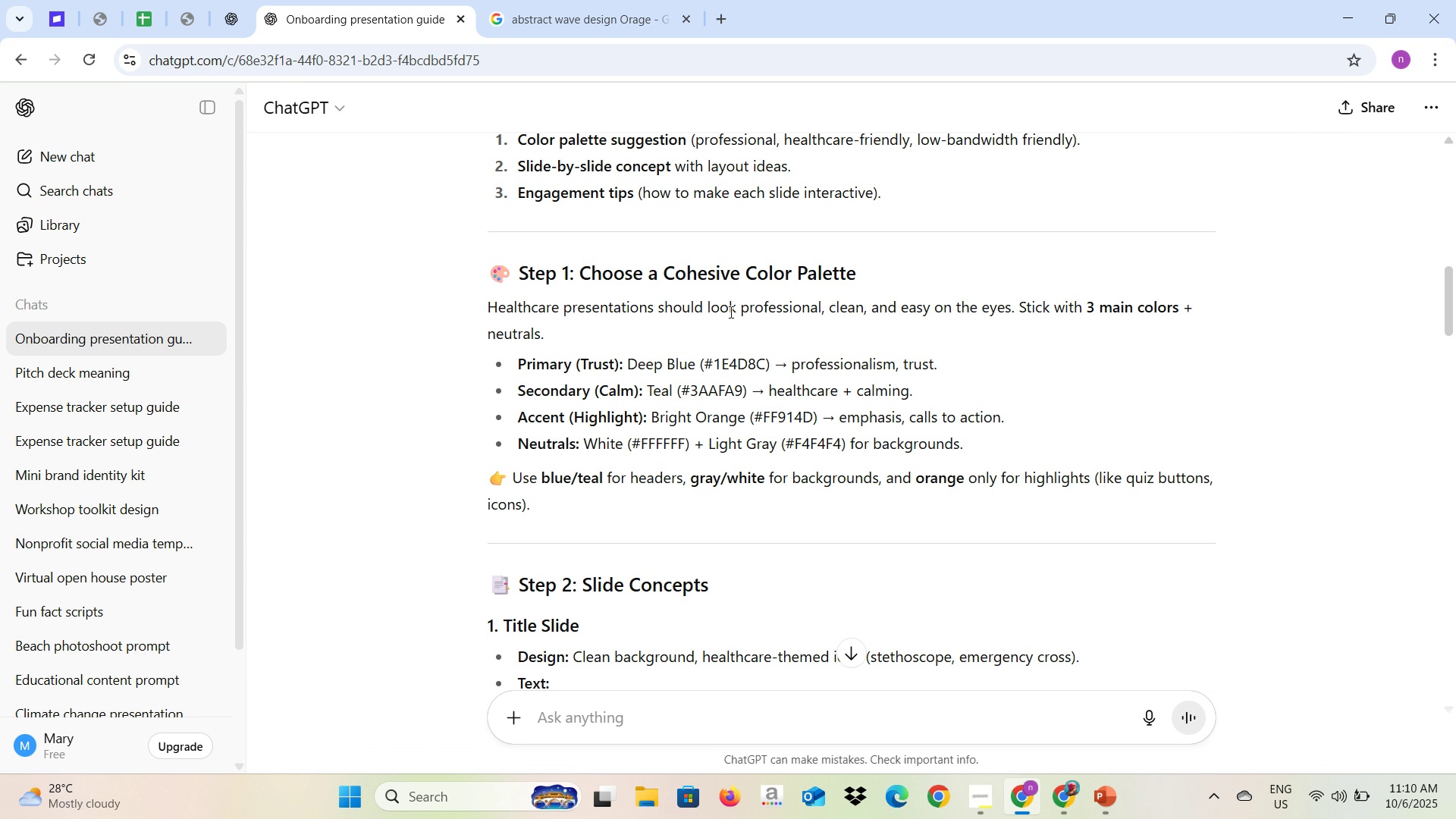 
key(Alt+AltLeft)
 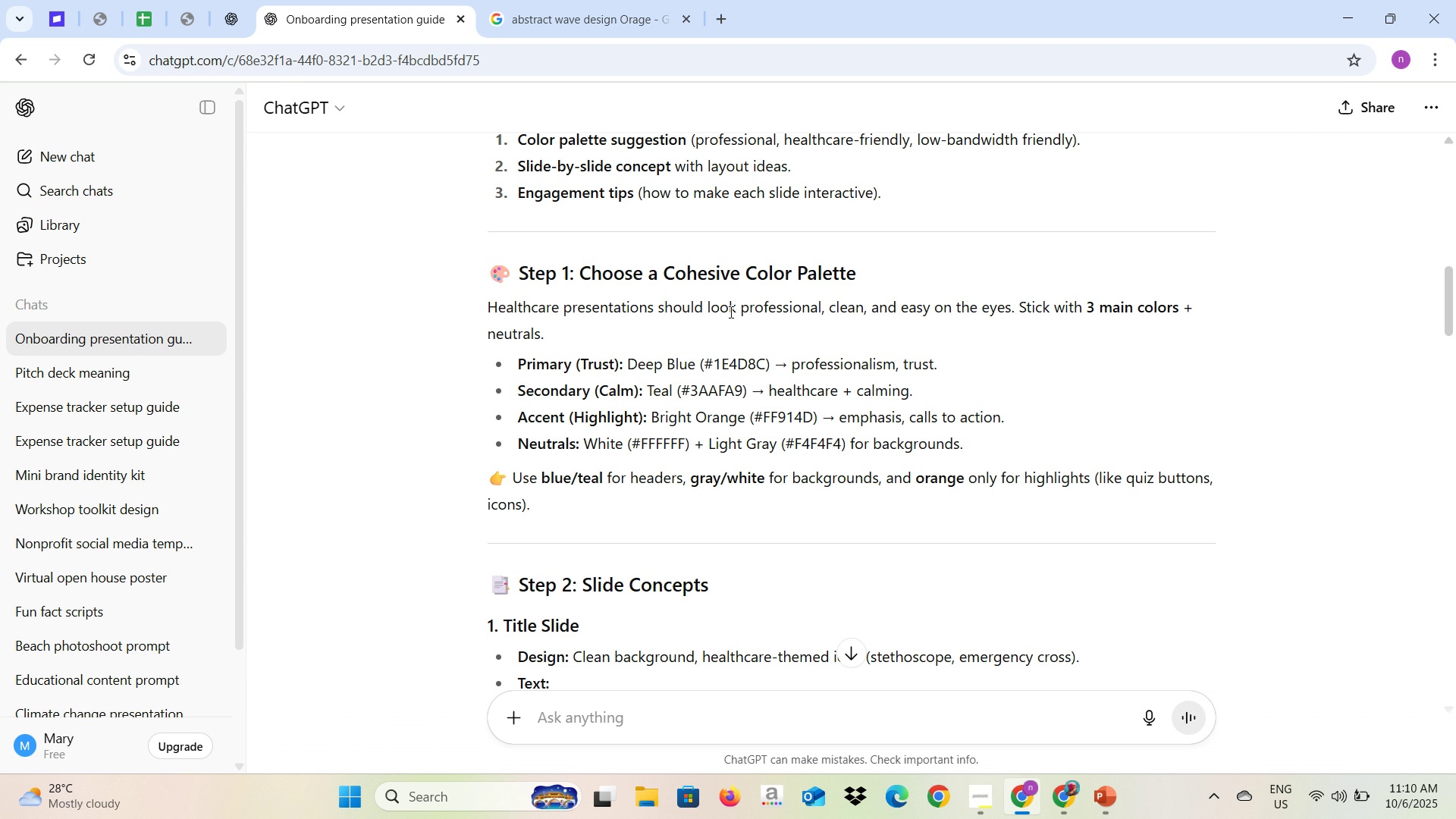 
key(Alt+Tab)
 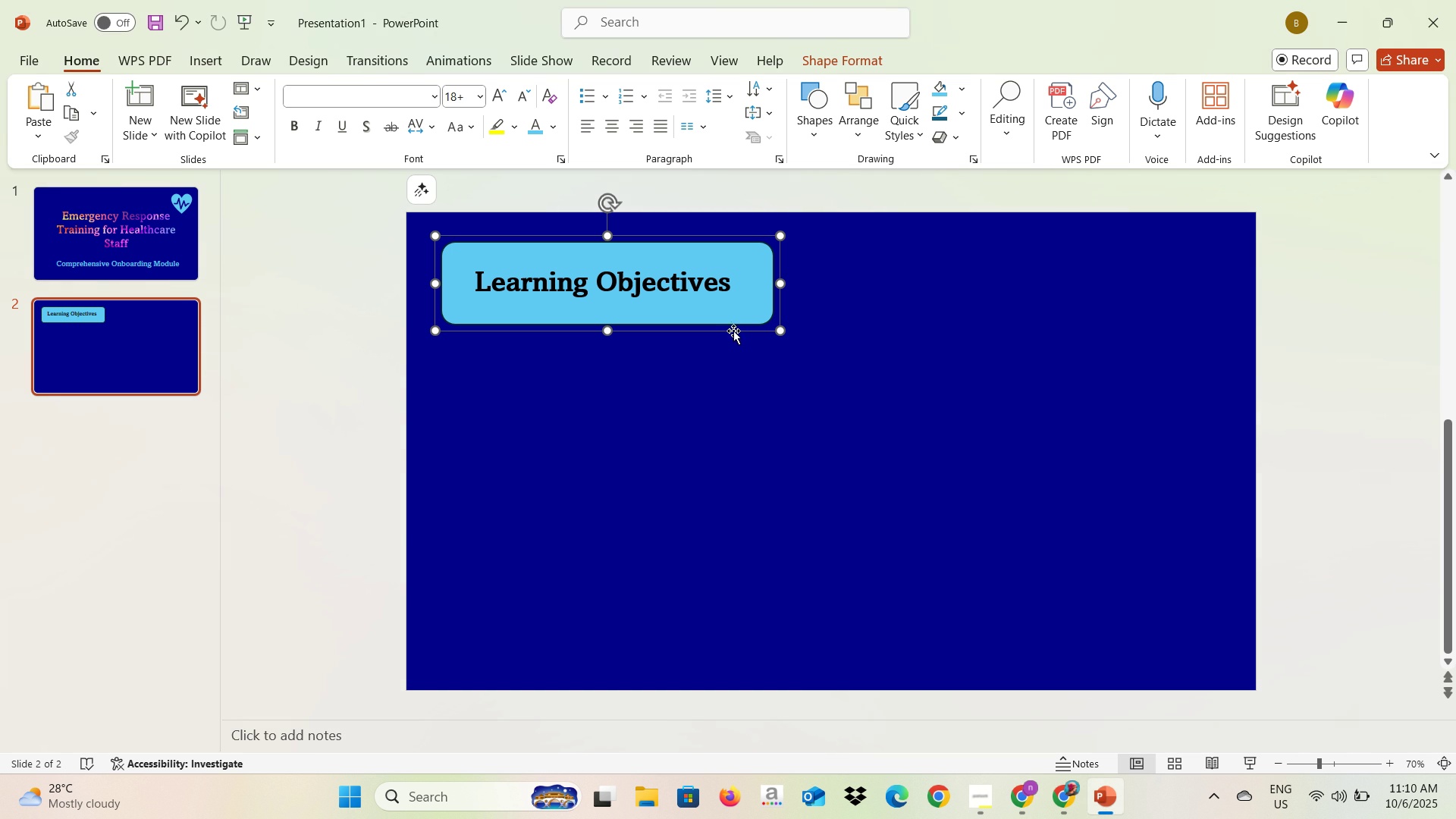 
left_click([736, 332])
 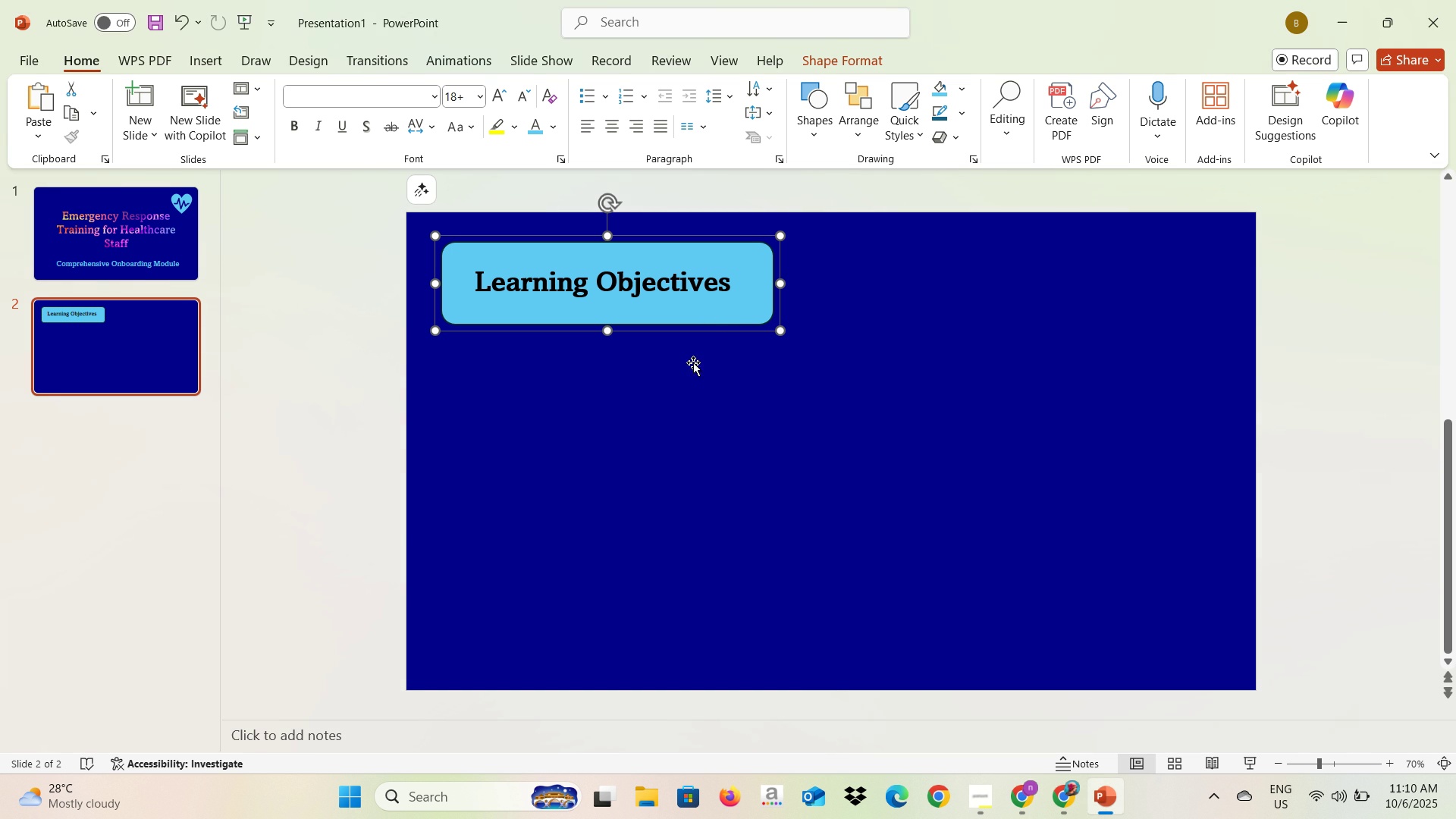 
left_click([691, 396])
 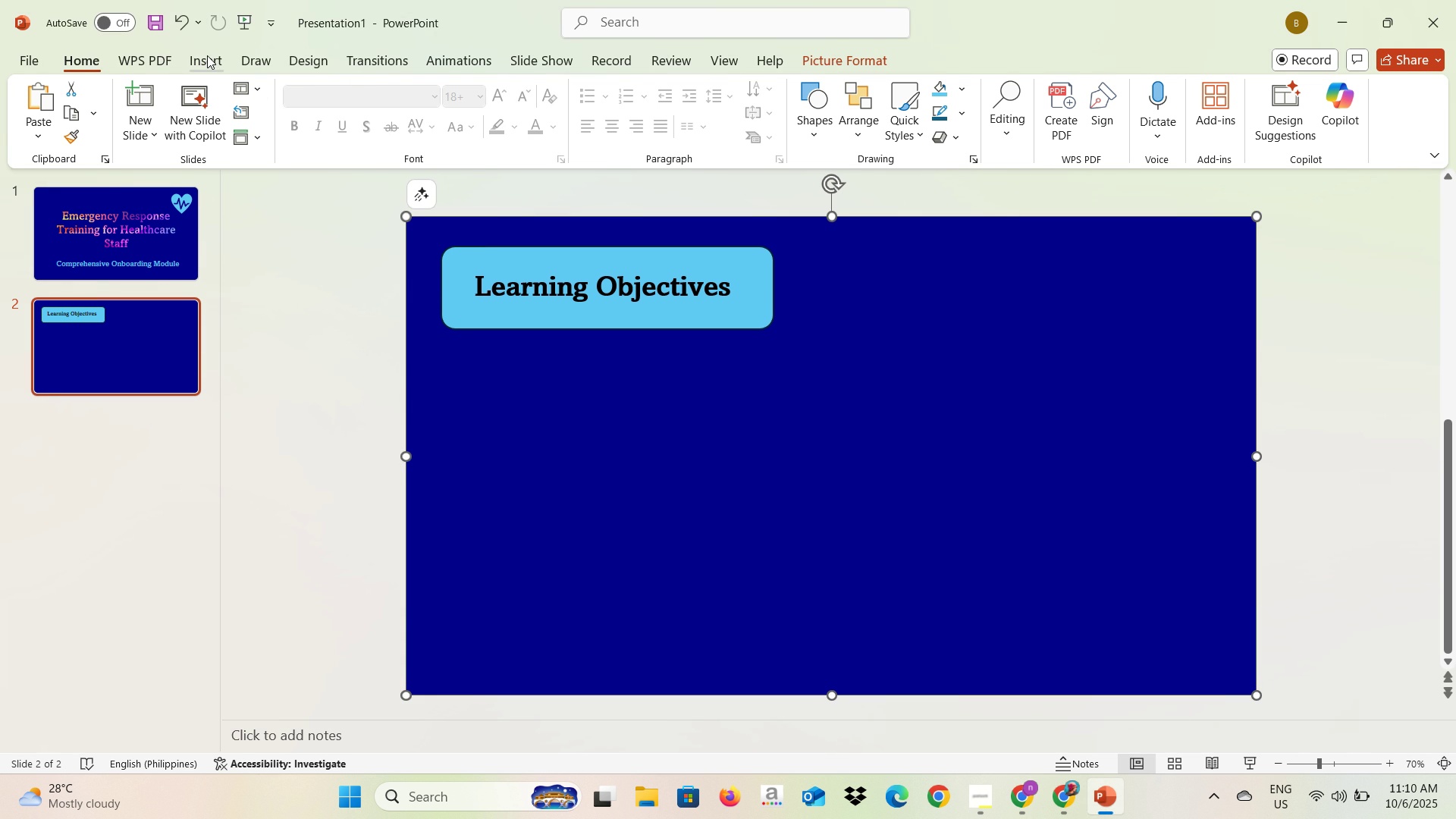 
left_click([207, 55])
 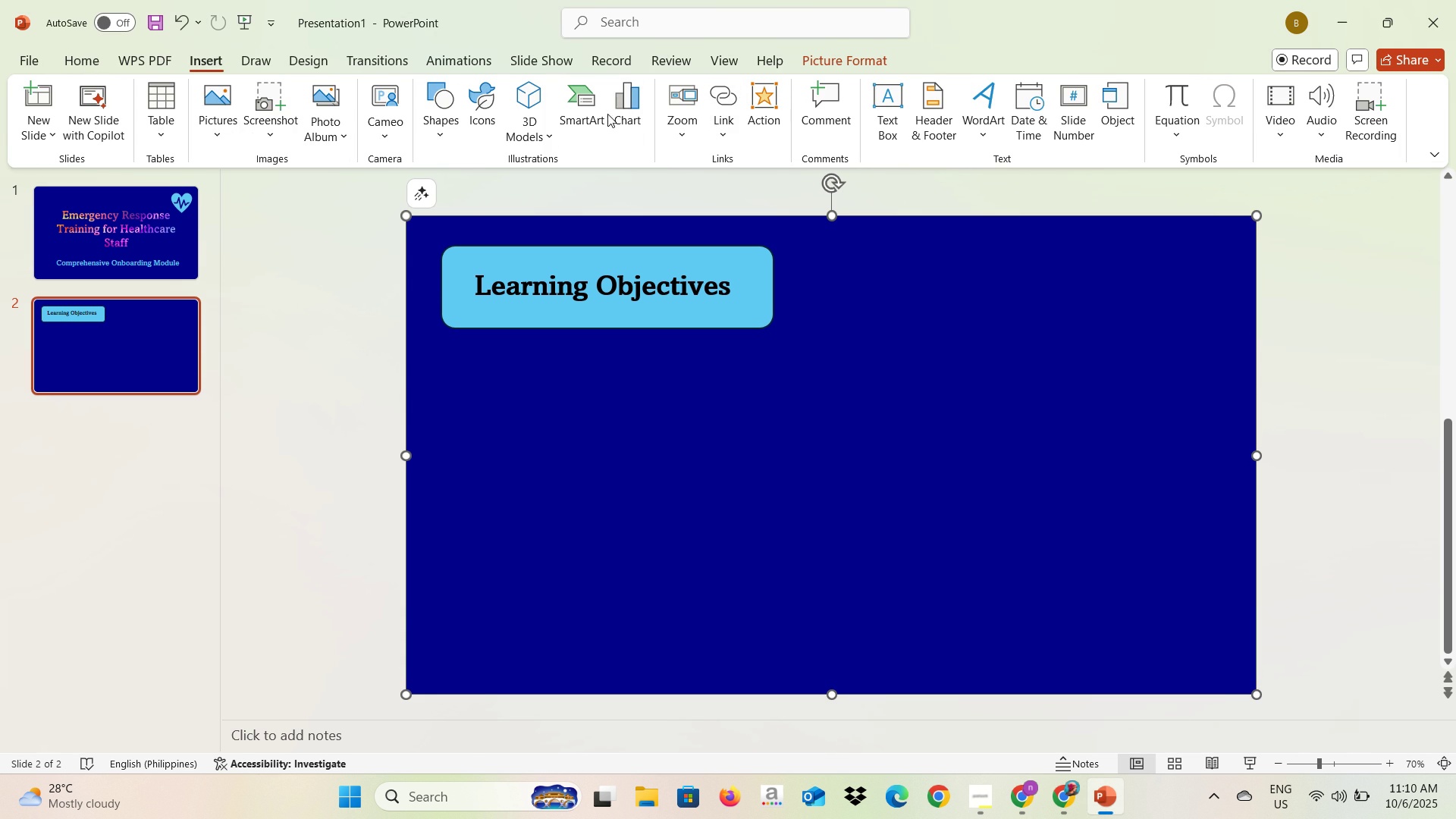 
left_click([447, 118])
 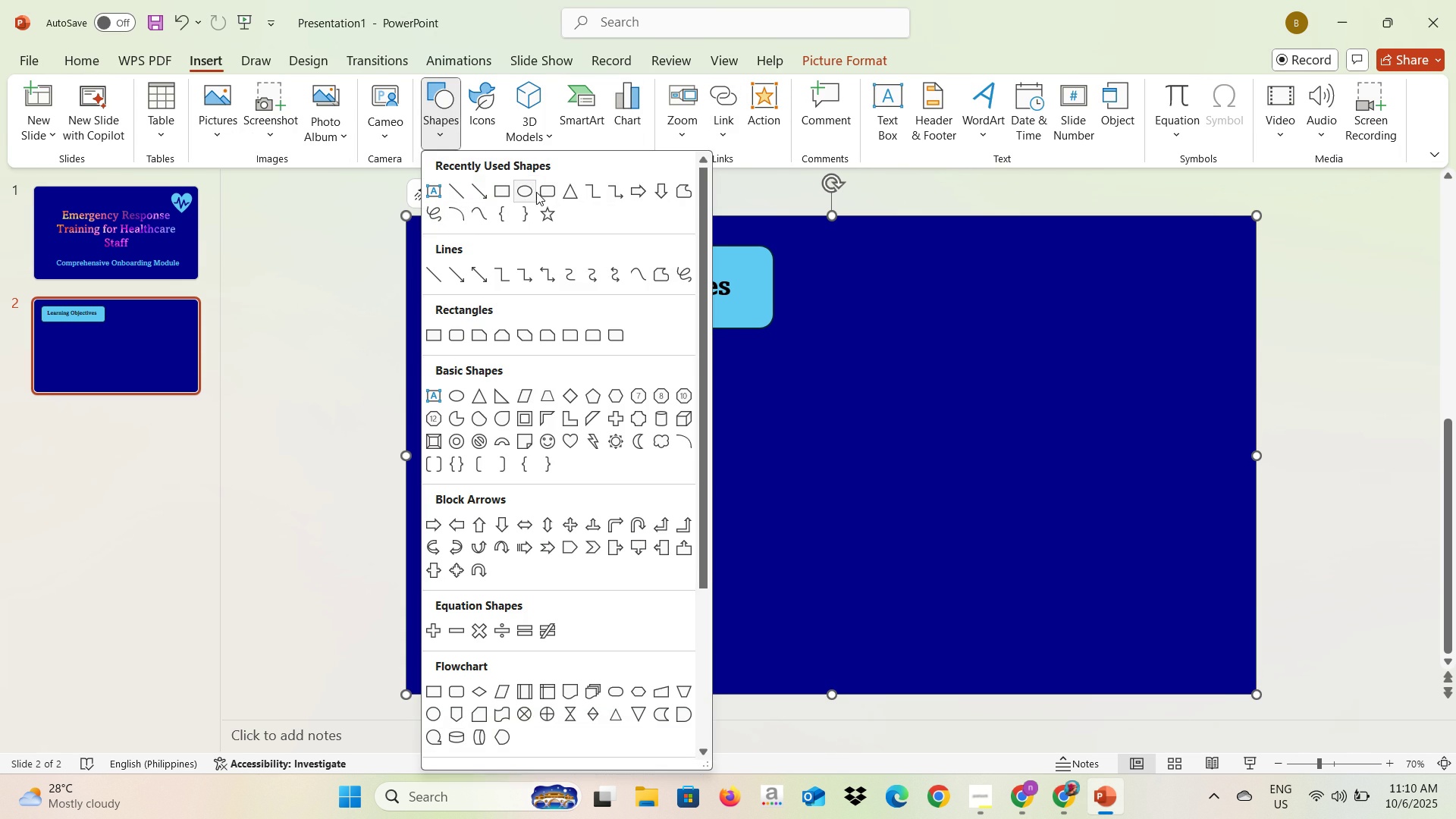 
left_click([541, 190])
 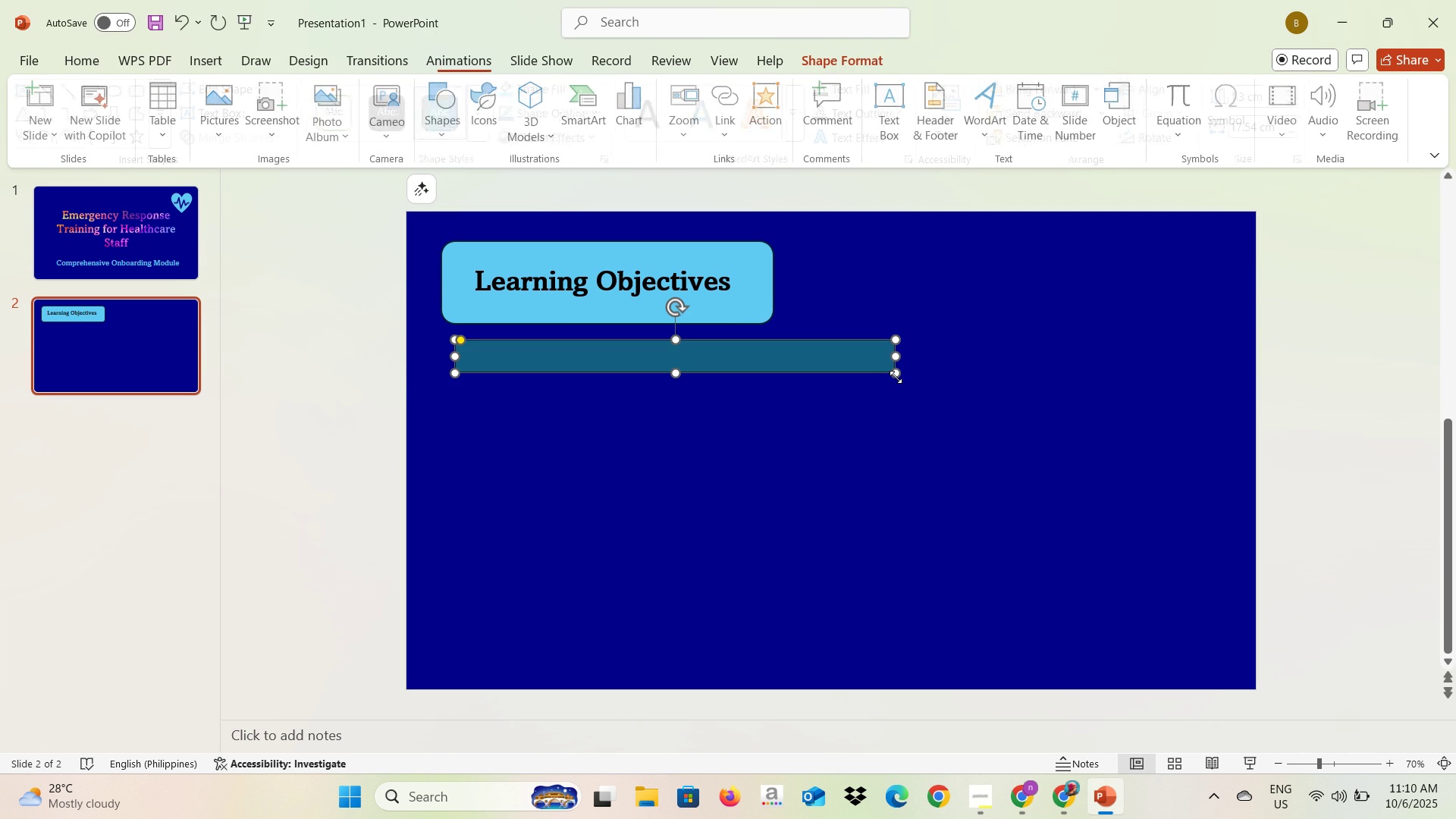 
wait(6.22)
 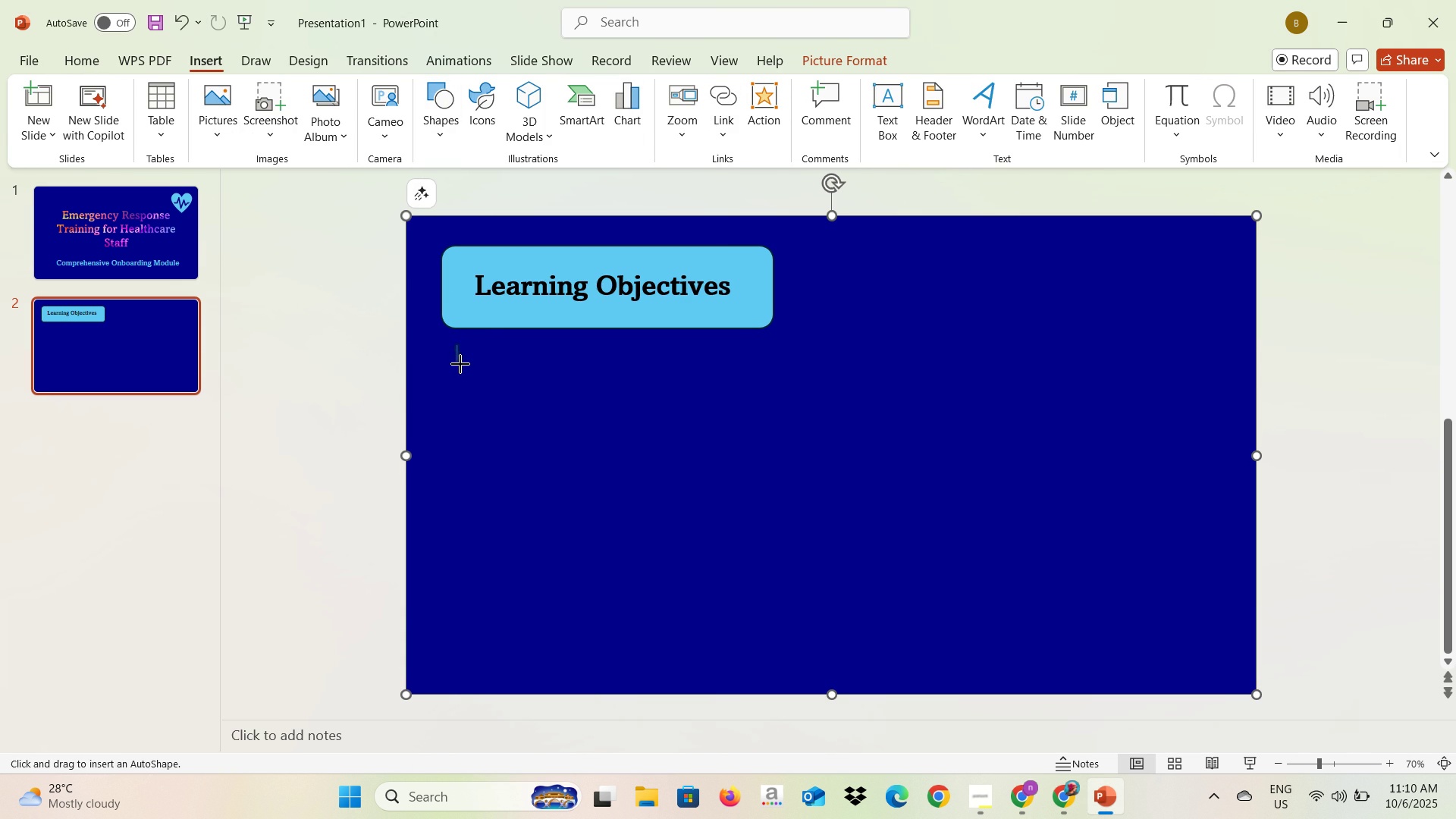 
left_click([522, 91])
 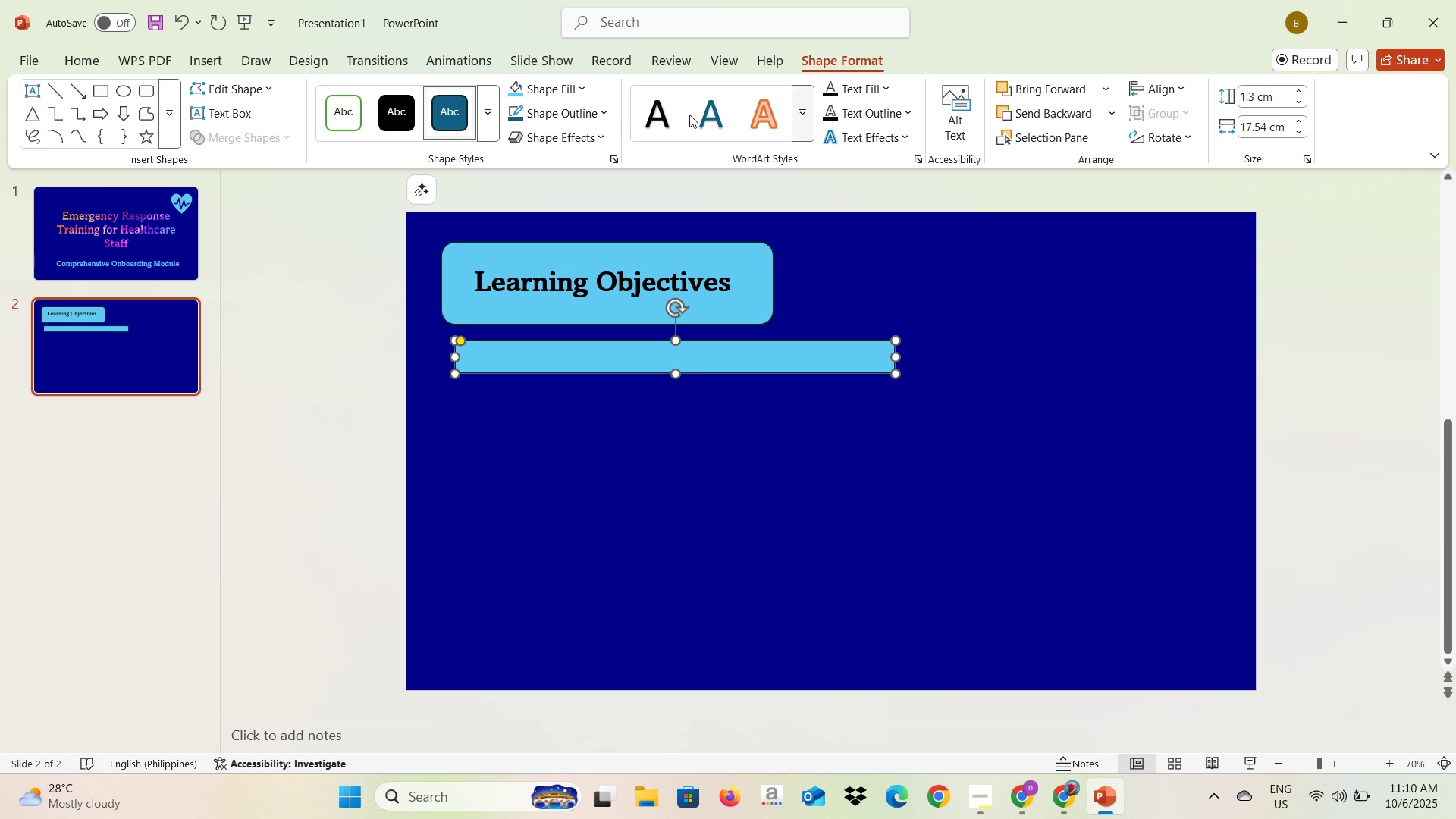 
left_click([230, 110])
 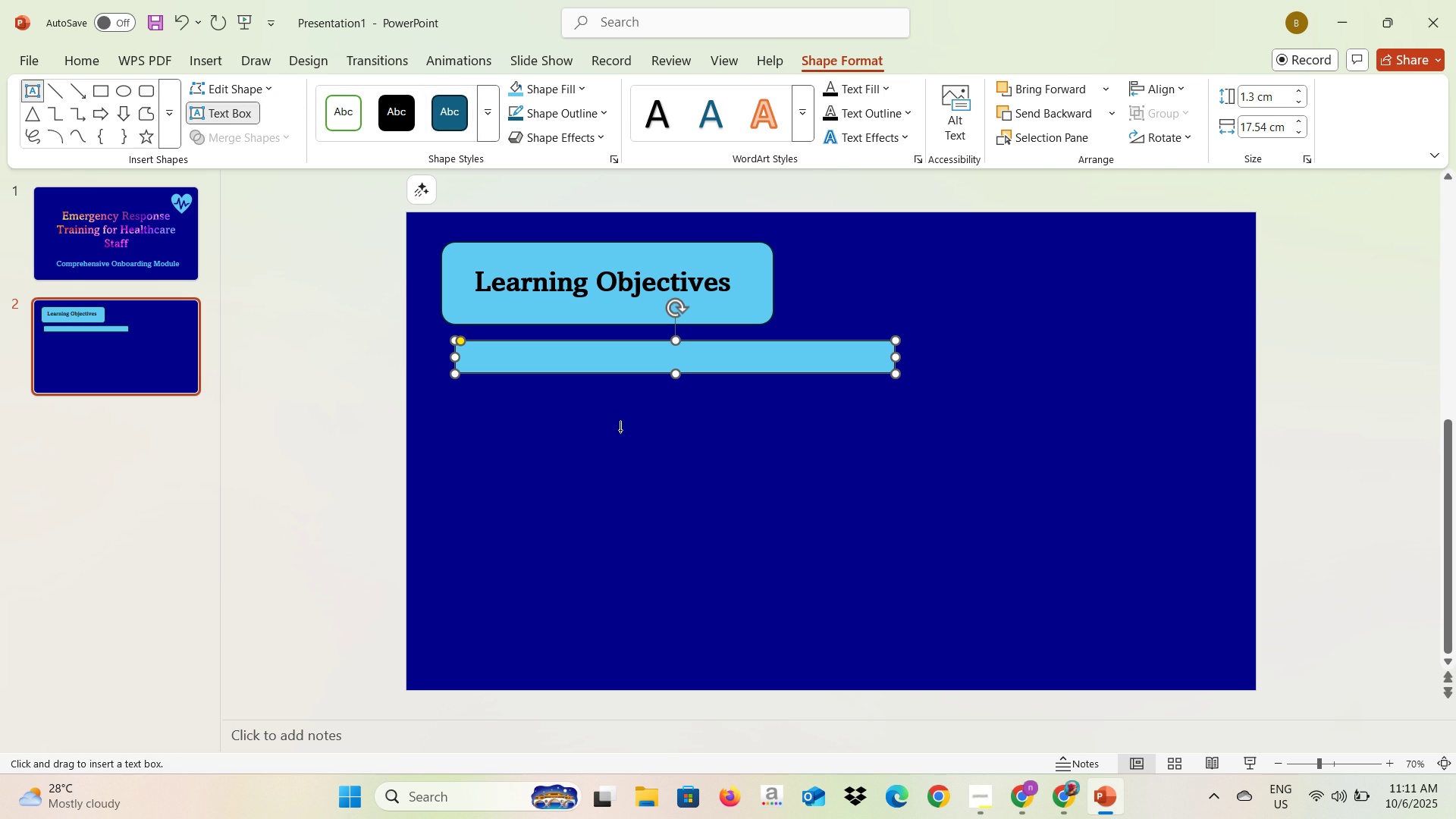 
left_click([620, 430])